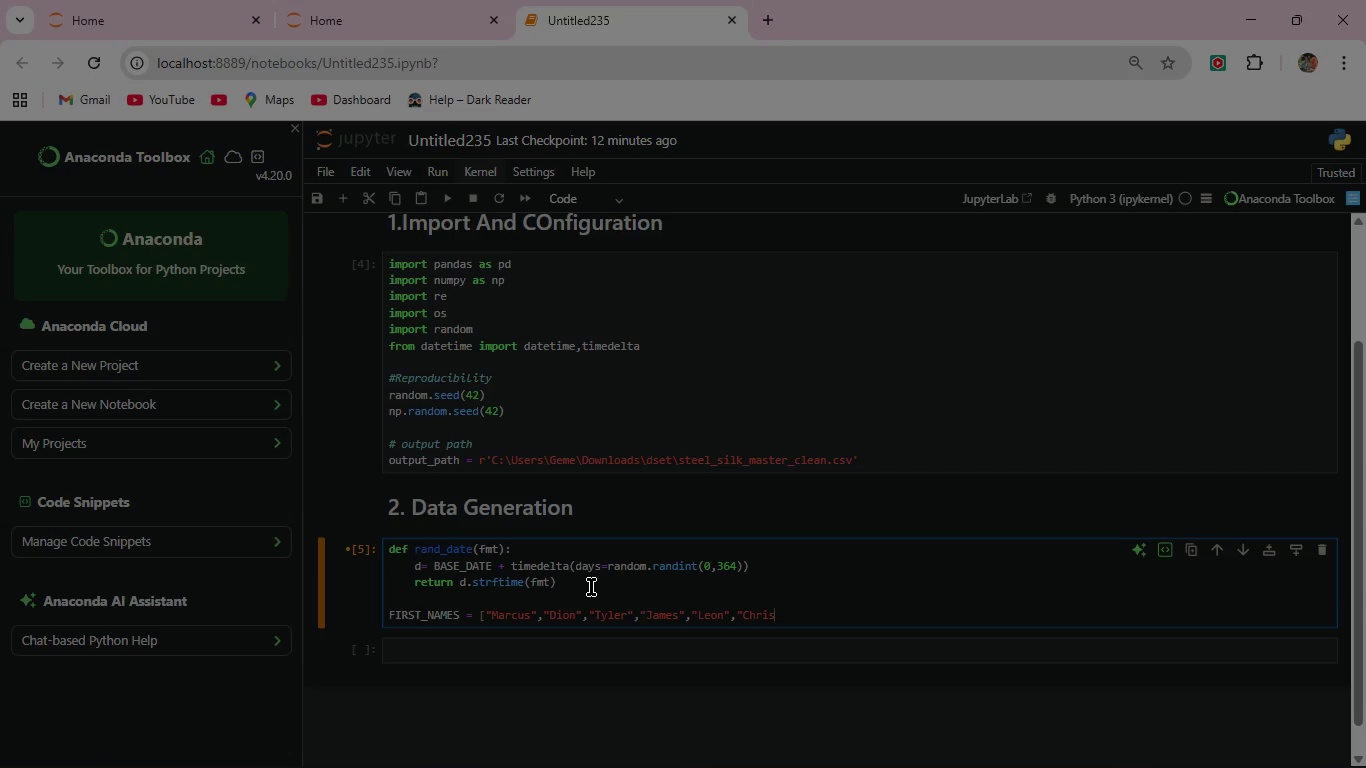 
key(Shift+Quote)
 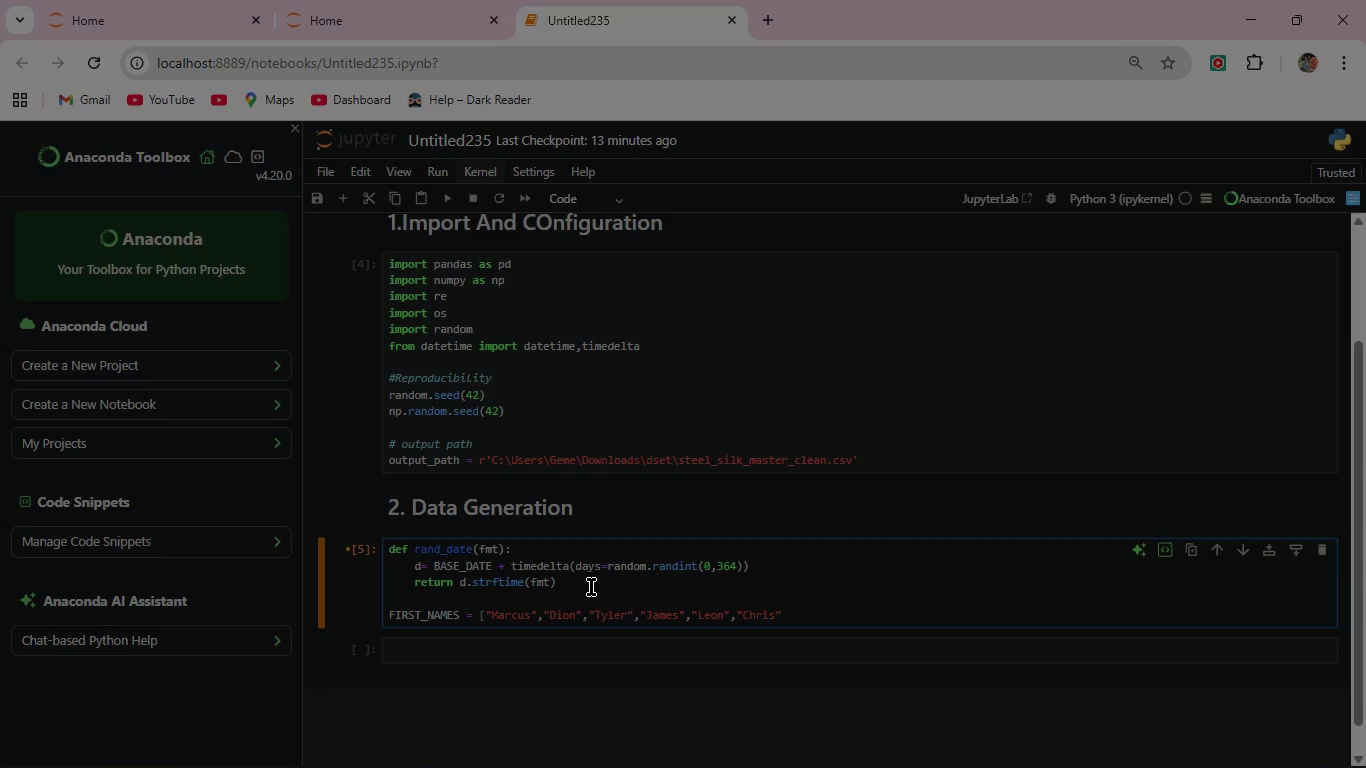 
key(Comma)
 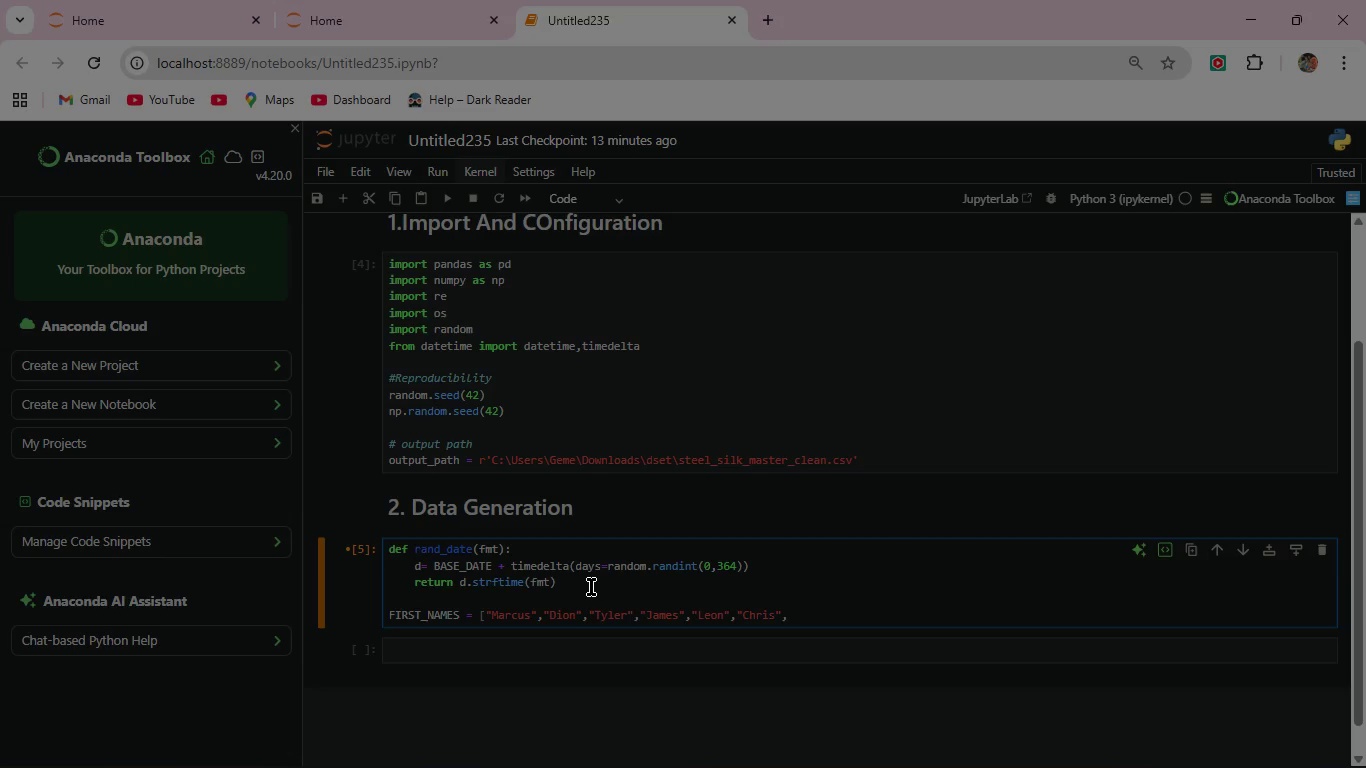 
type("Andre",)
 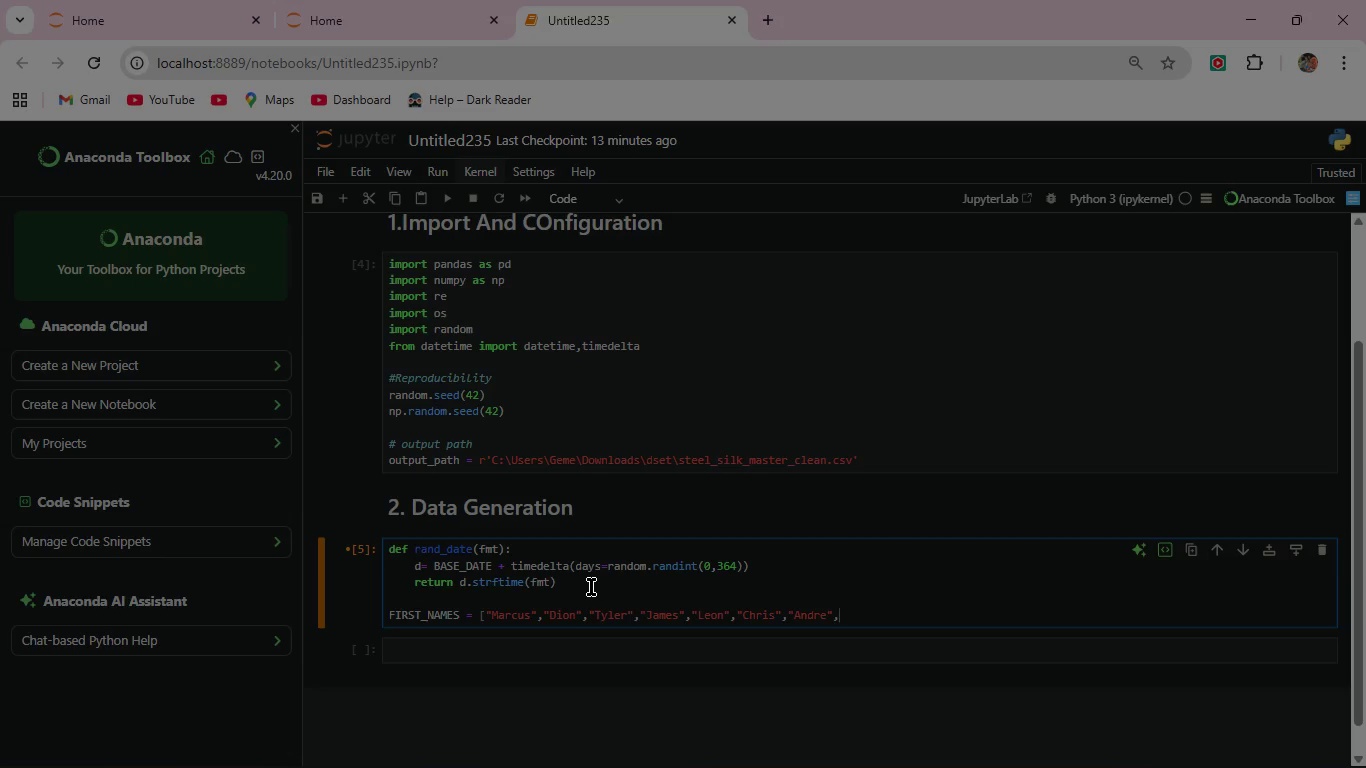 
wait(7.86)
 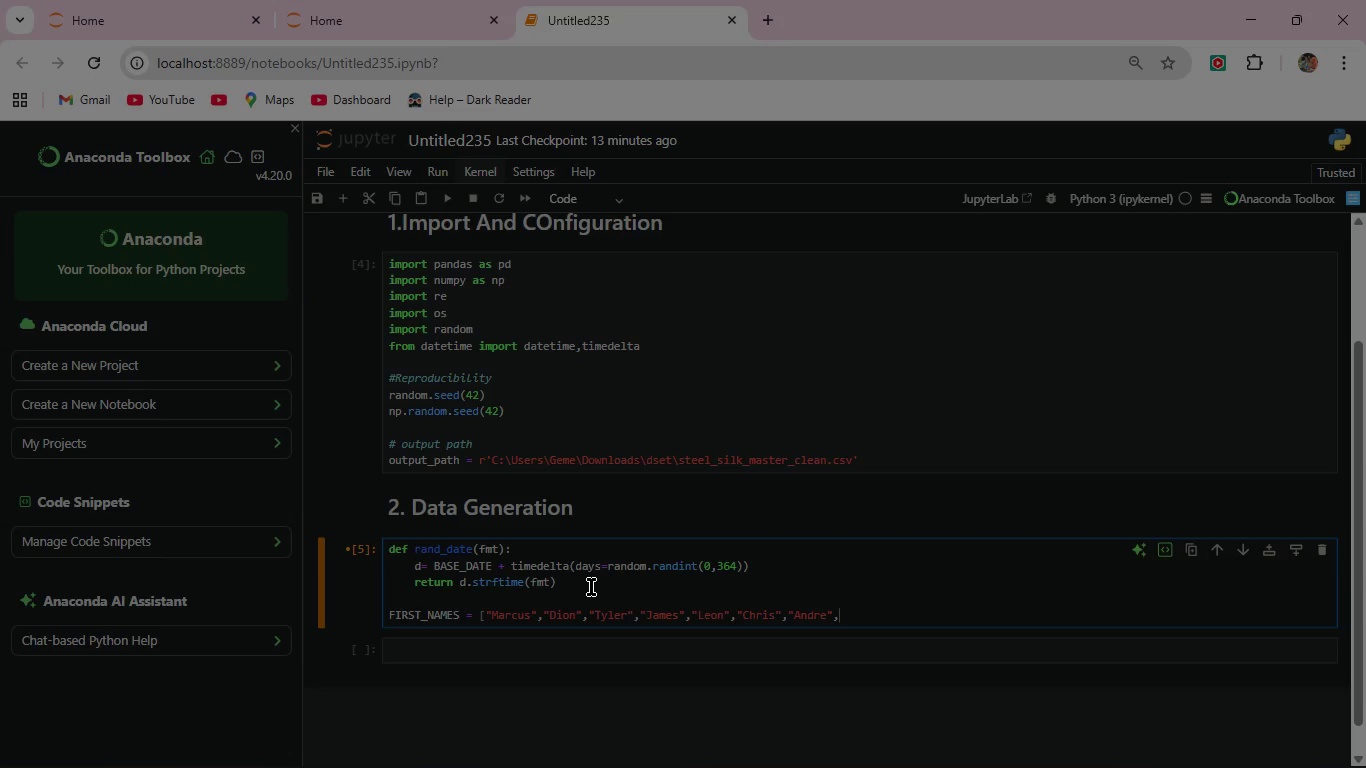 
type("Kevin",)
 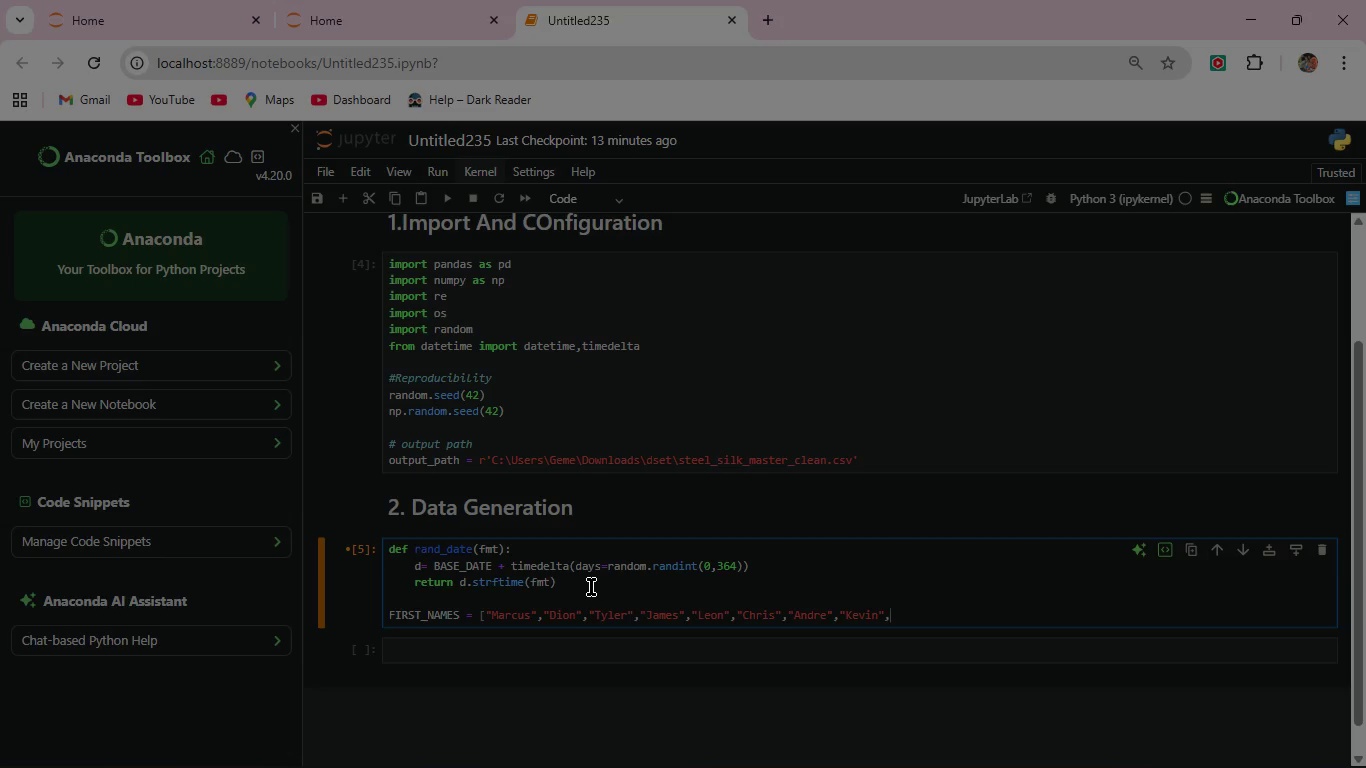 
key(Enter)
 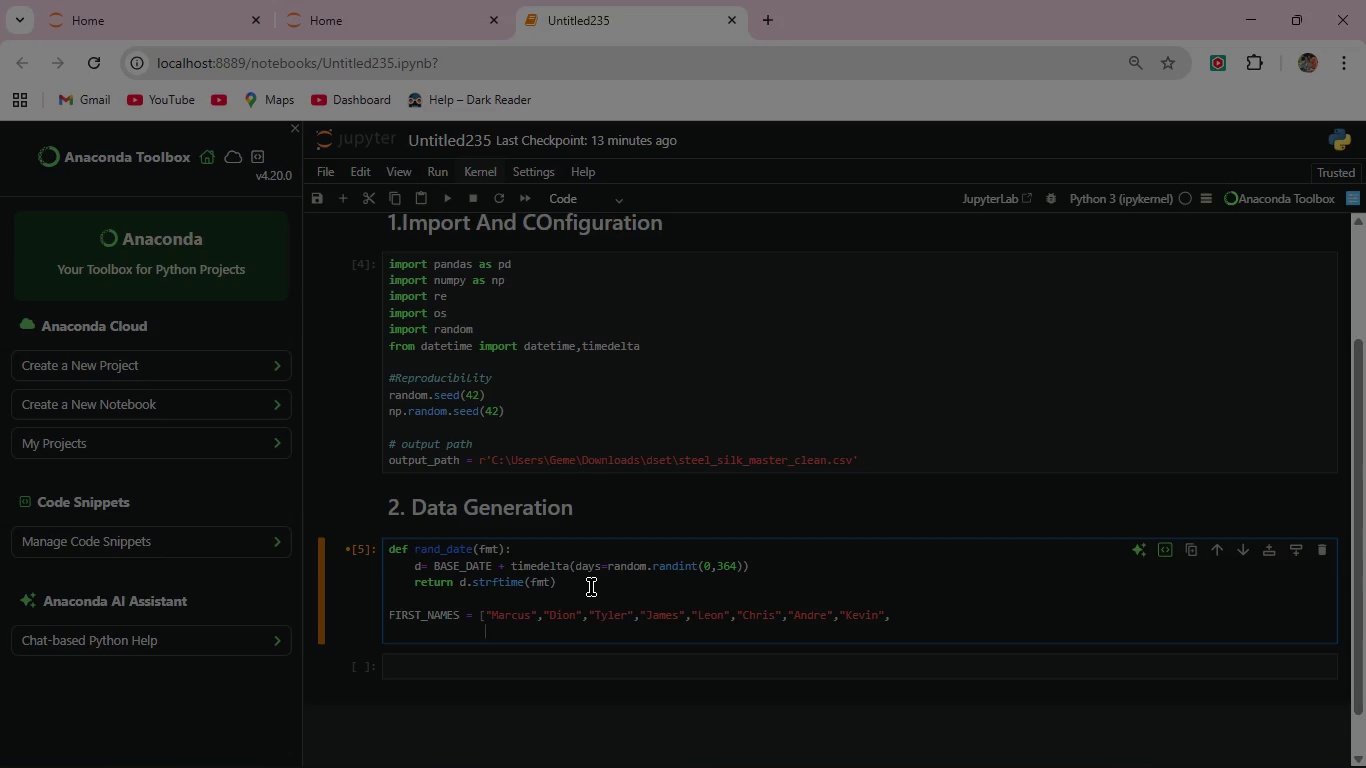 
wait(13.88)
 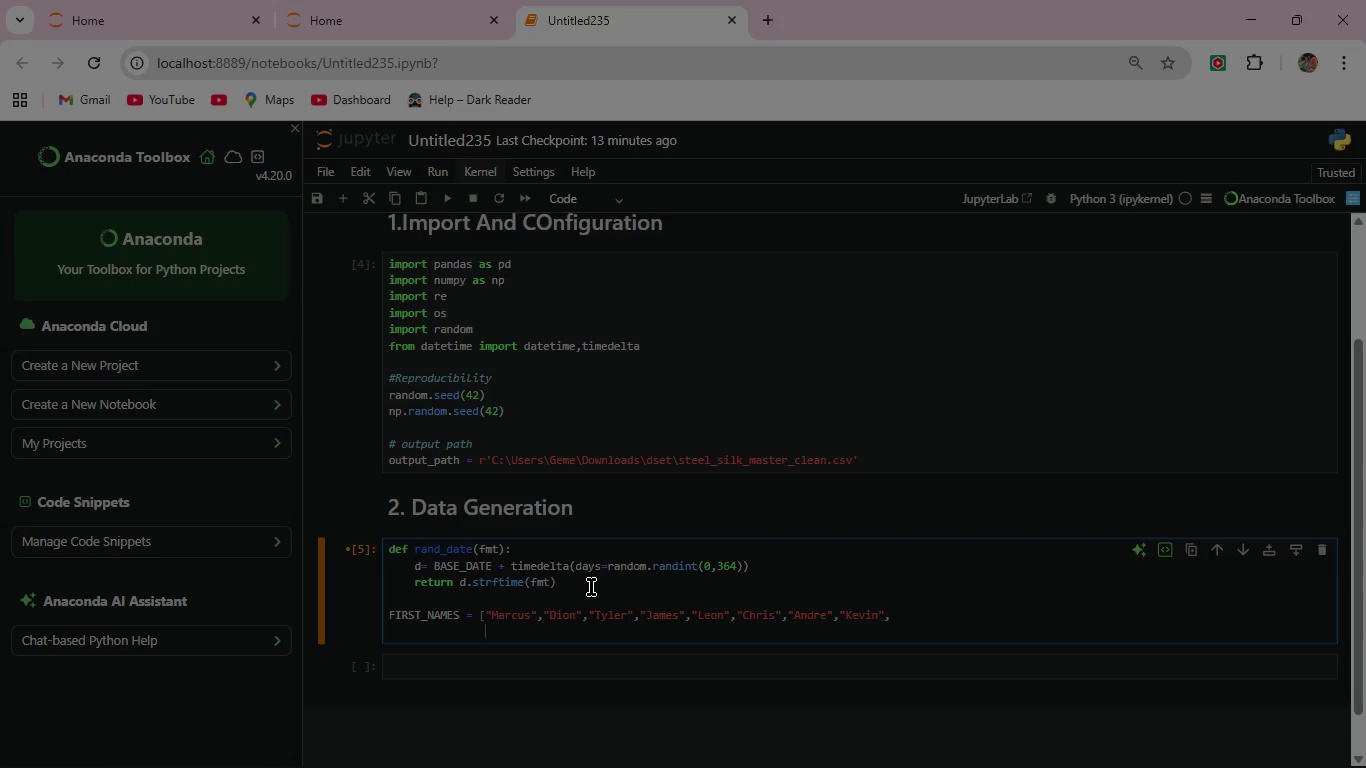 
key(Backspace)
 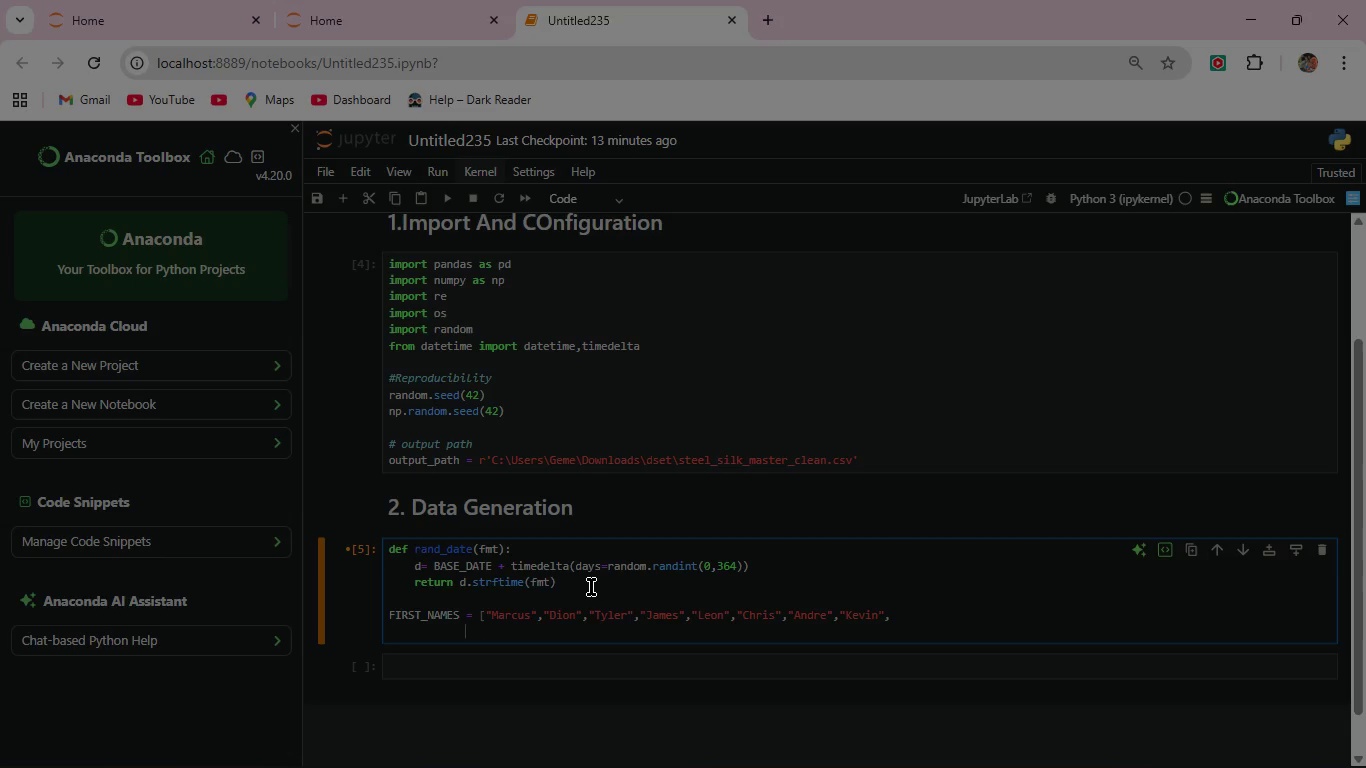 
key(Backspace)
 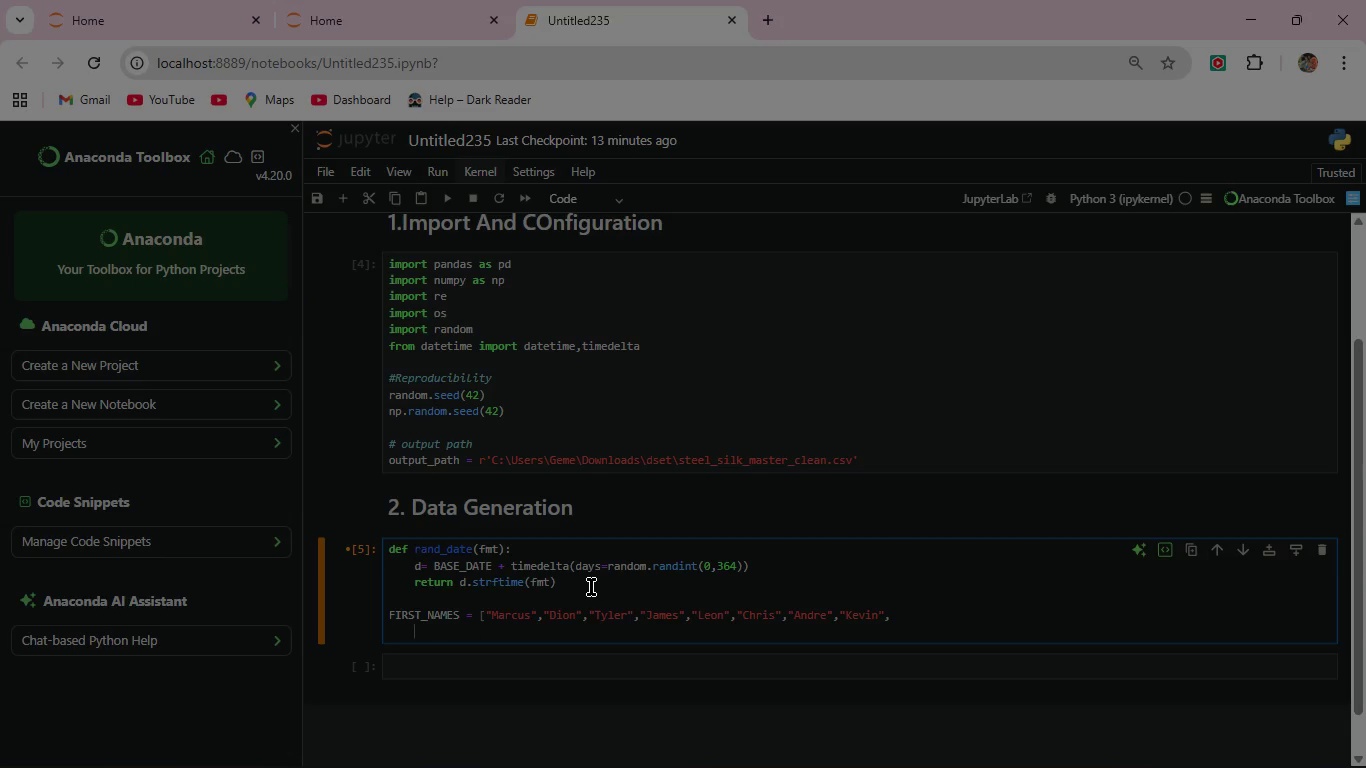 
key(Backspace)
 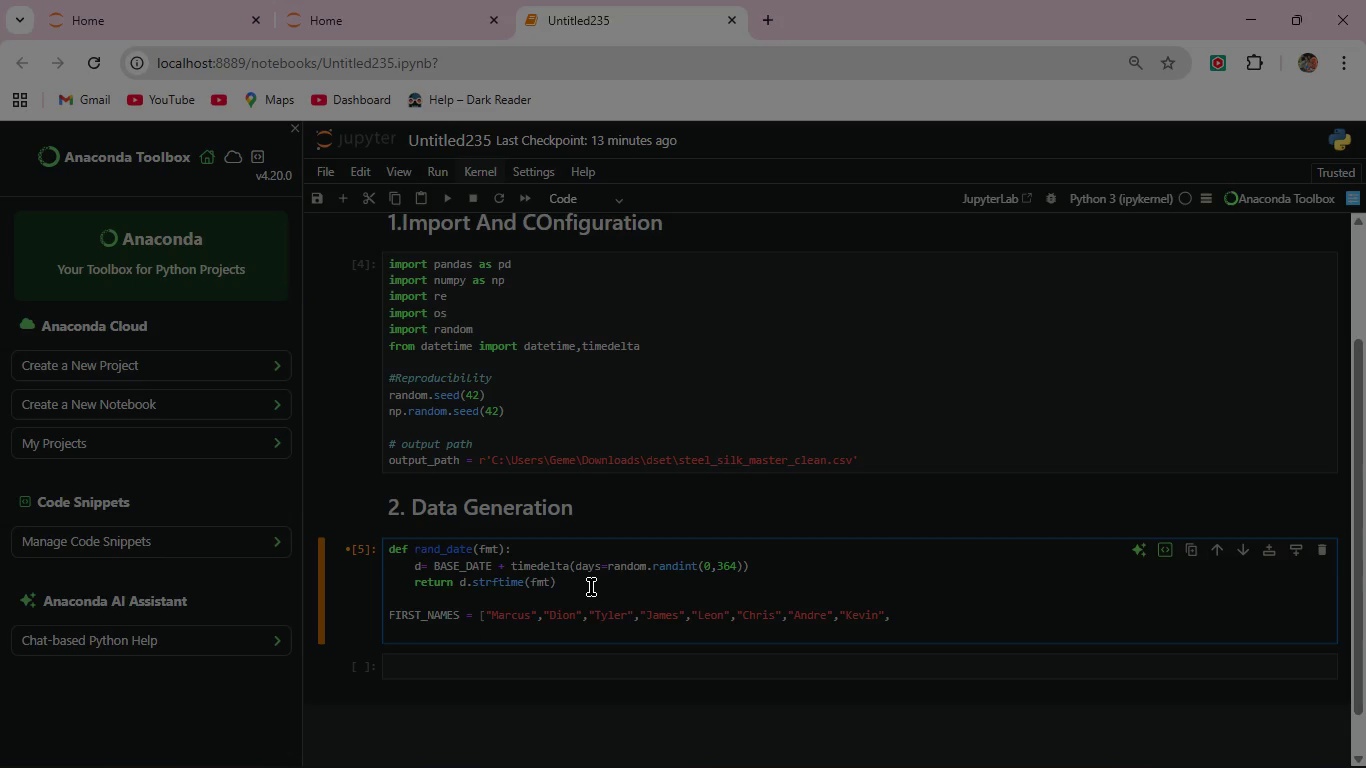 
key(ArrowRight)
 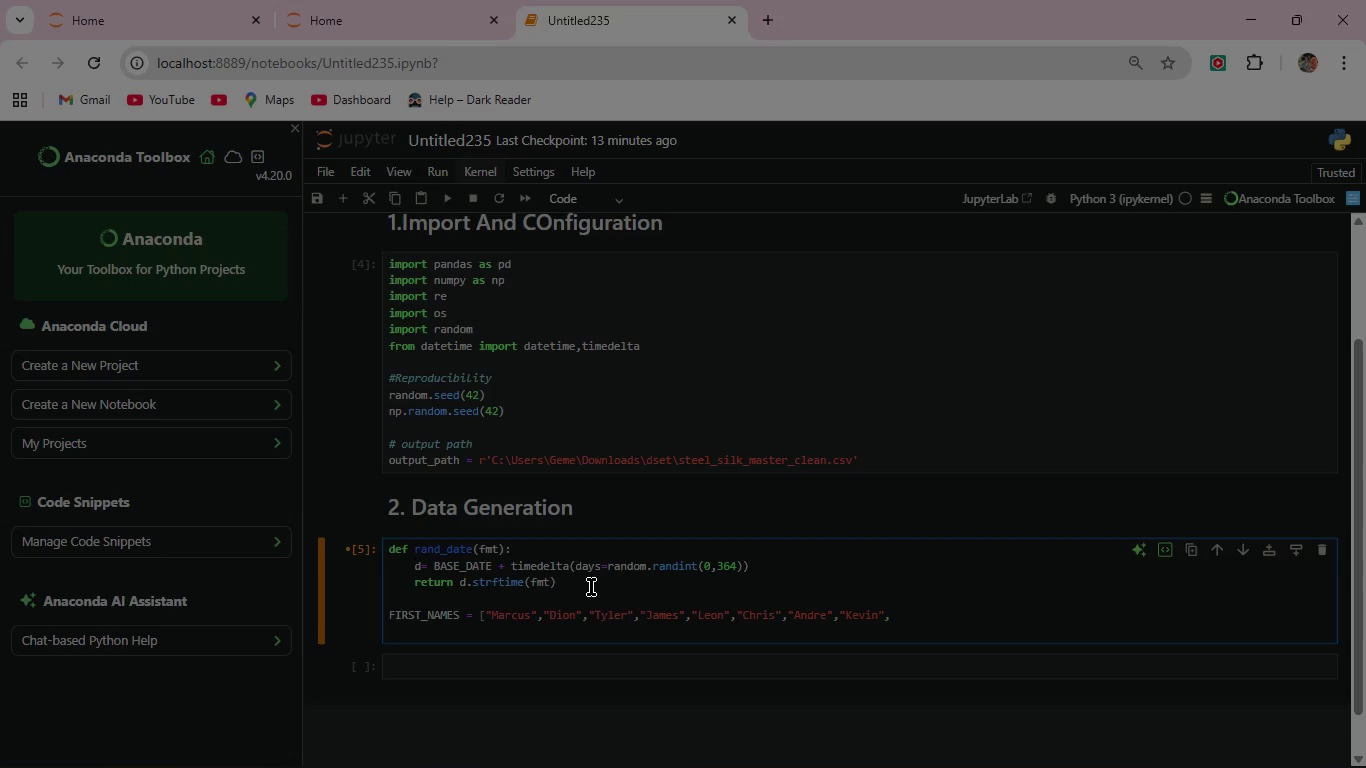 
key(ArrowRight)
 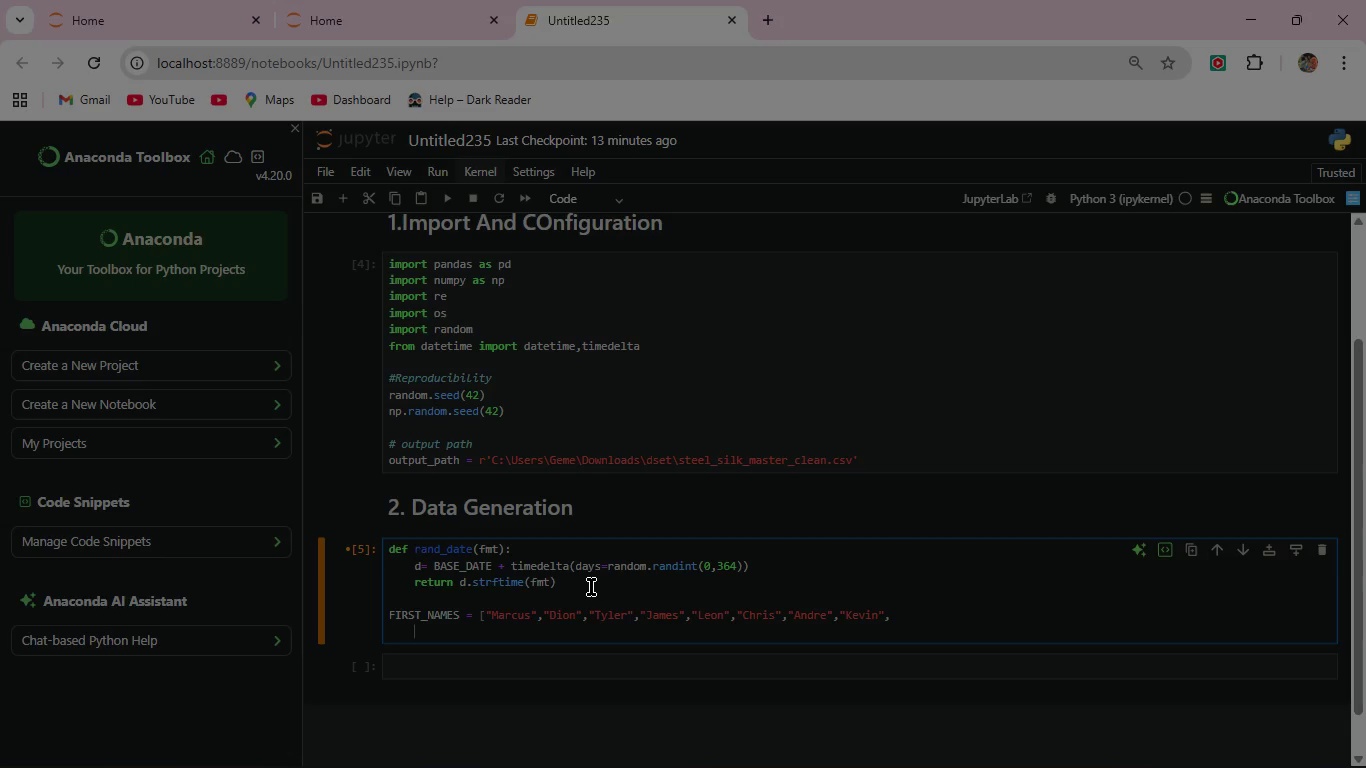 
key(ArrowRight)
 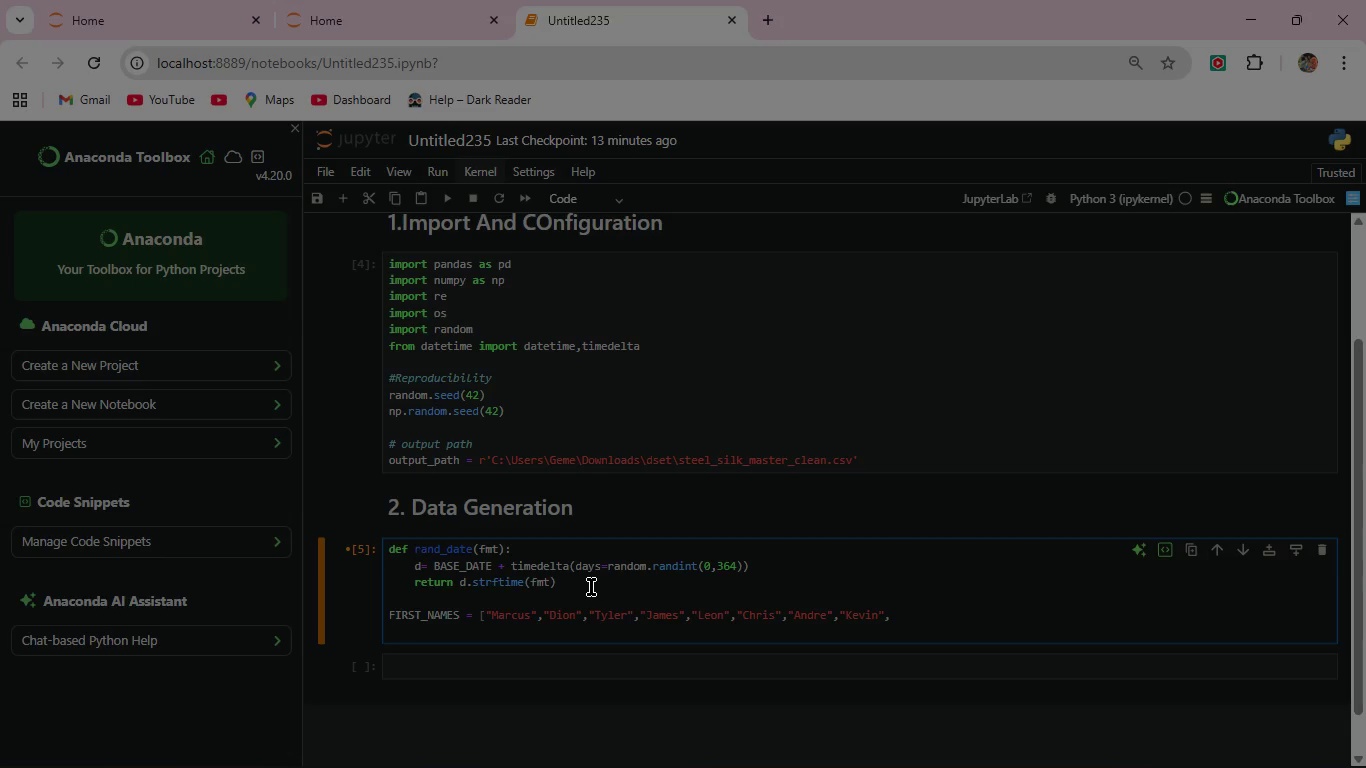 
key(ArrowRight)
 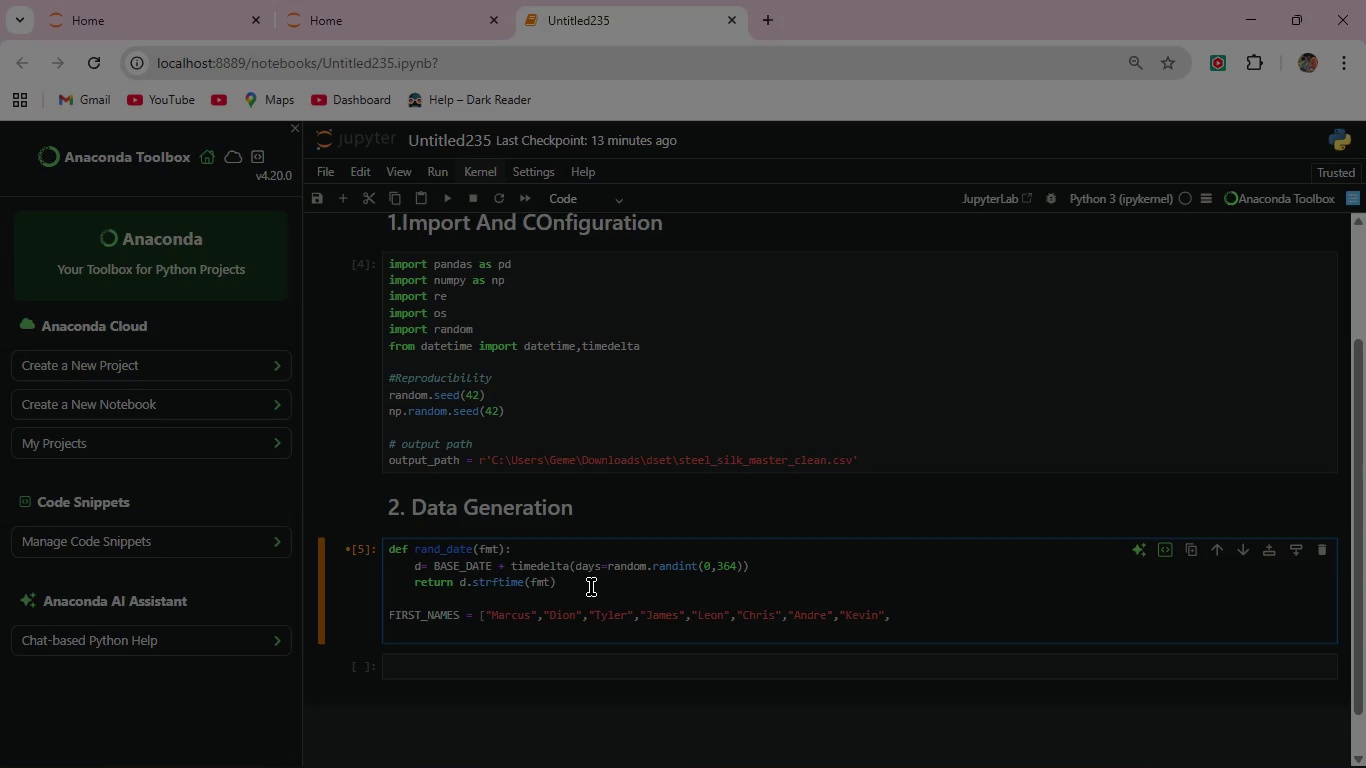 
key(Space)
 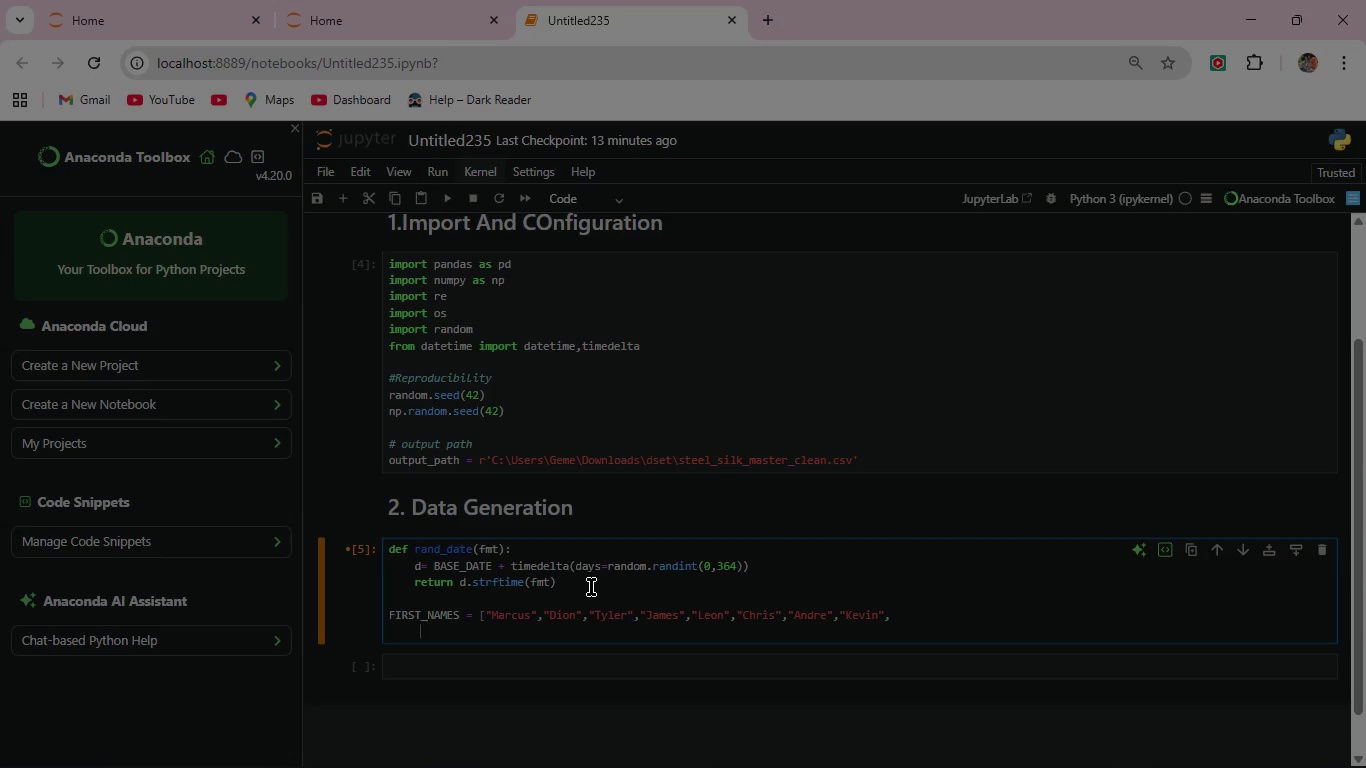 
key(Space)
 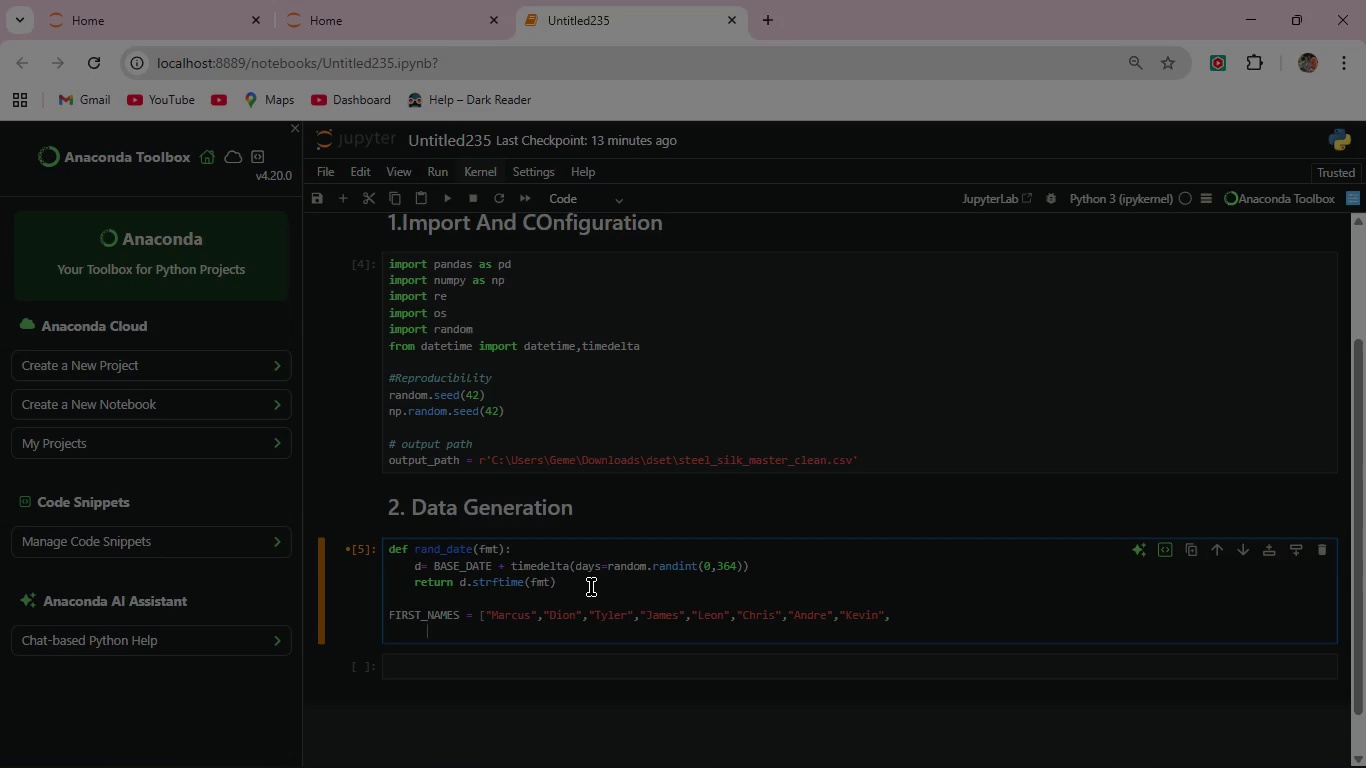 
key(Space)
 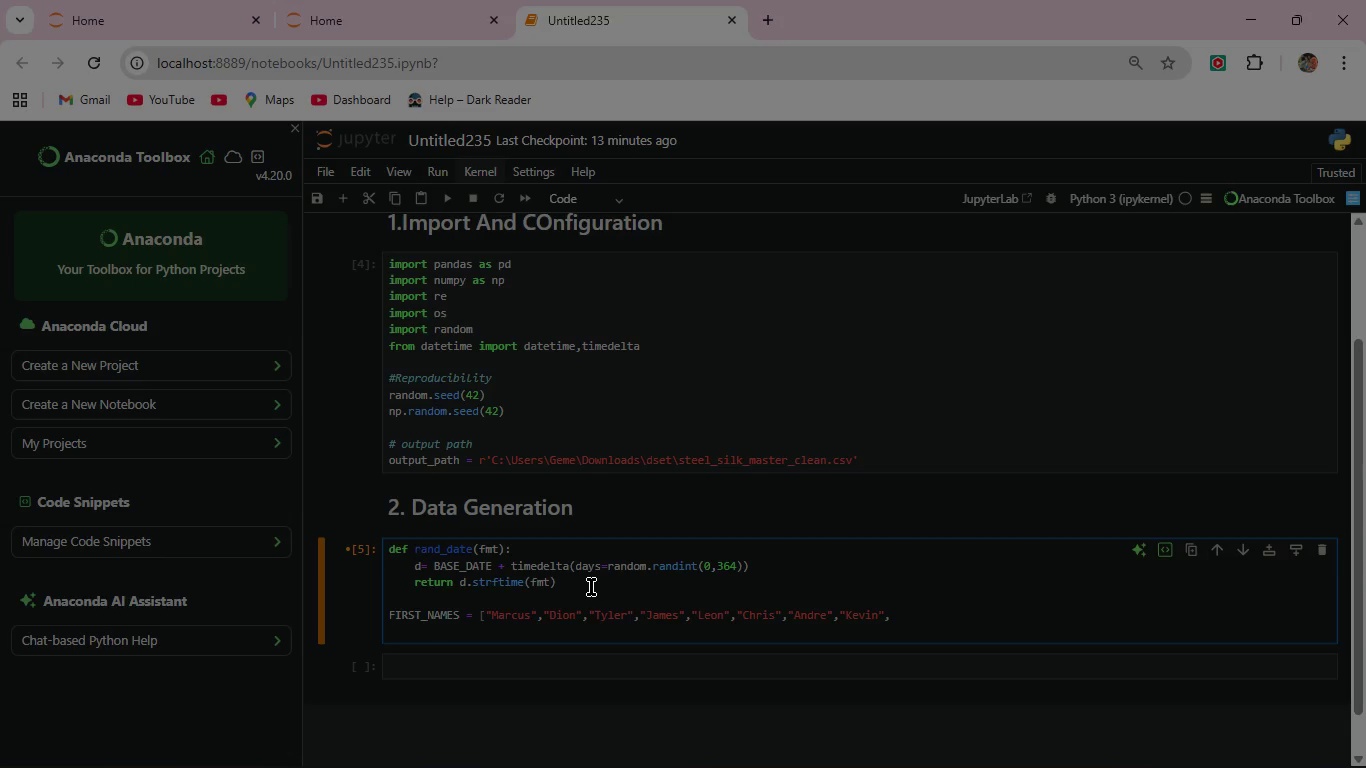 
type( "Omar","Nate","Zara","Aisha","Priya","Sofia",")
 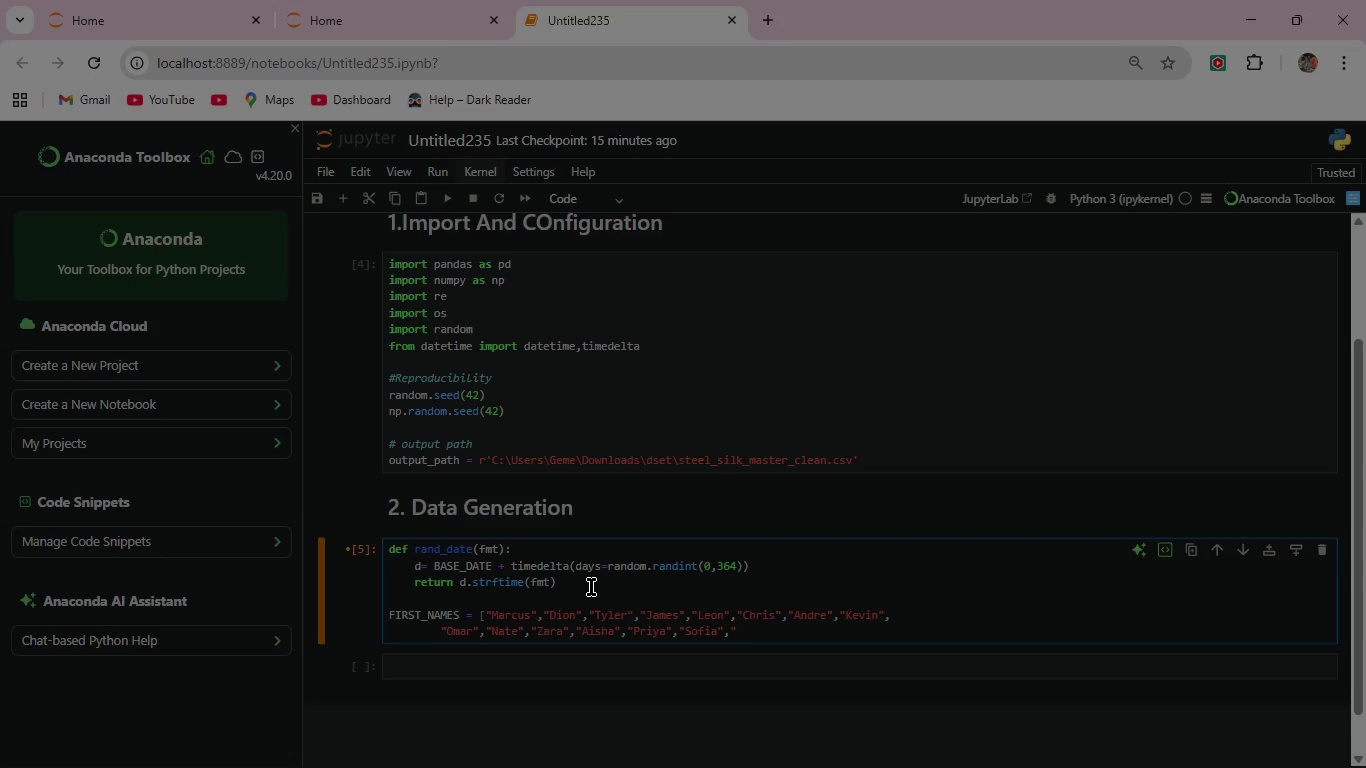 
type(Elena",)
 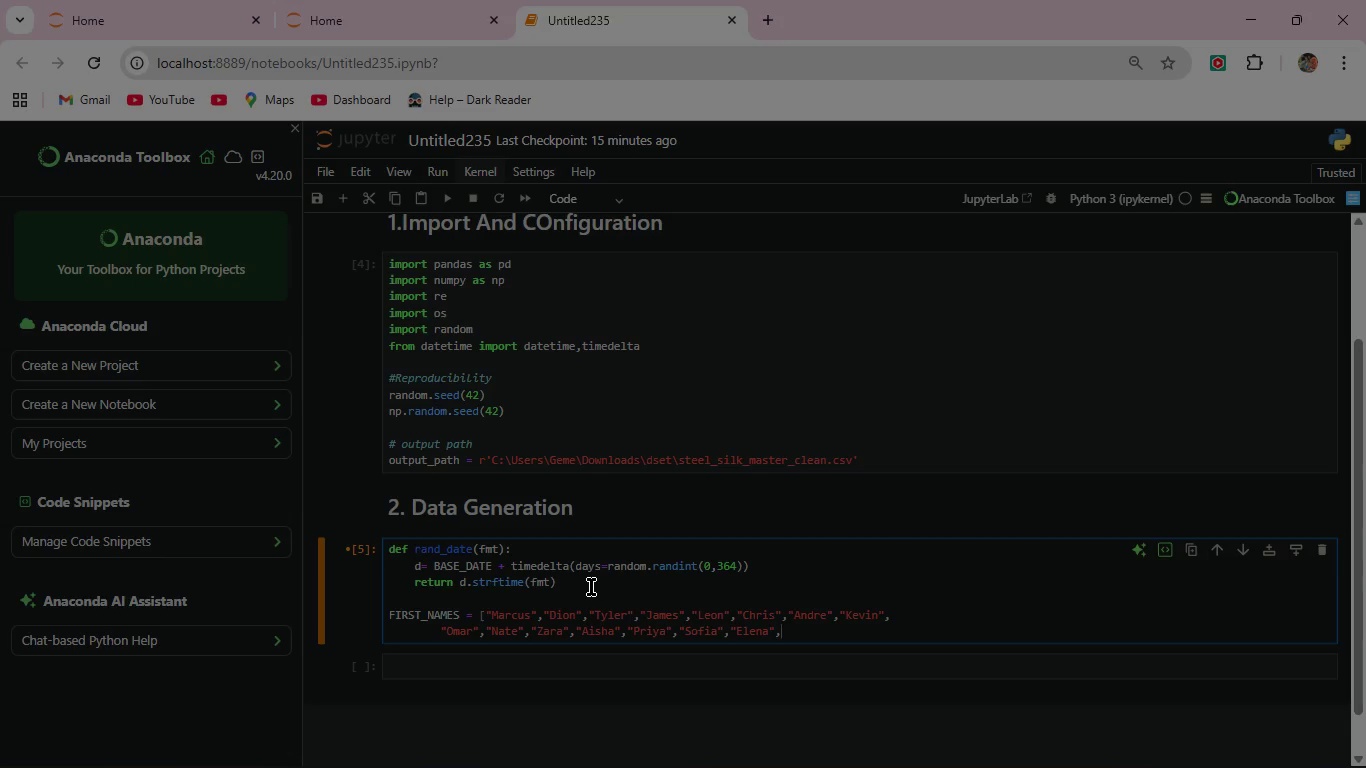 
type("Jade"])
 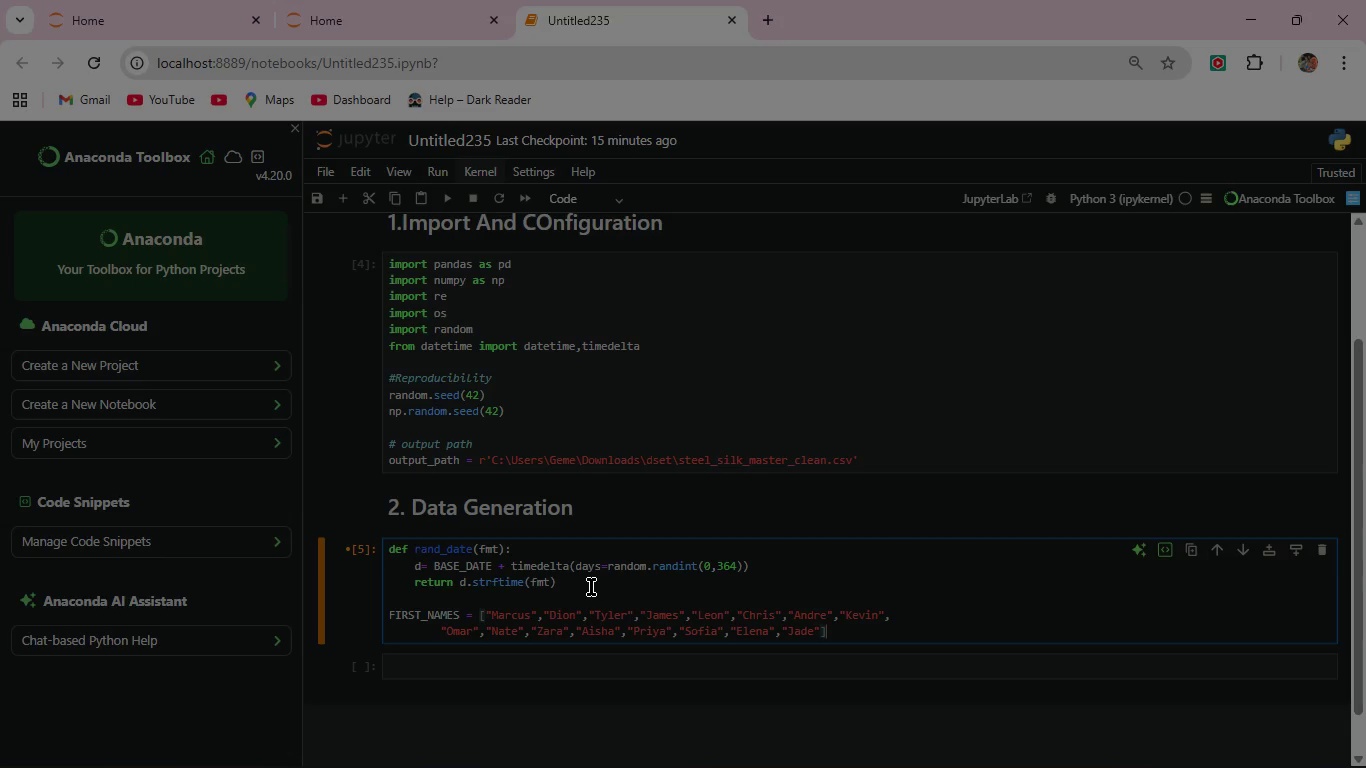 
left_click([446, 198])
 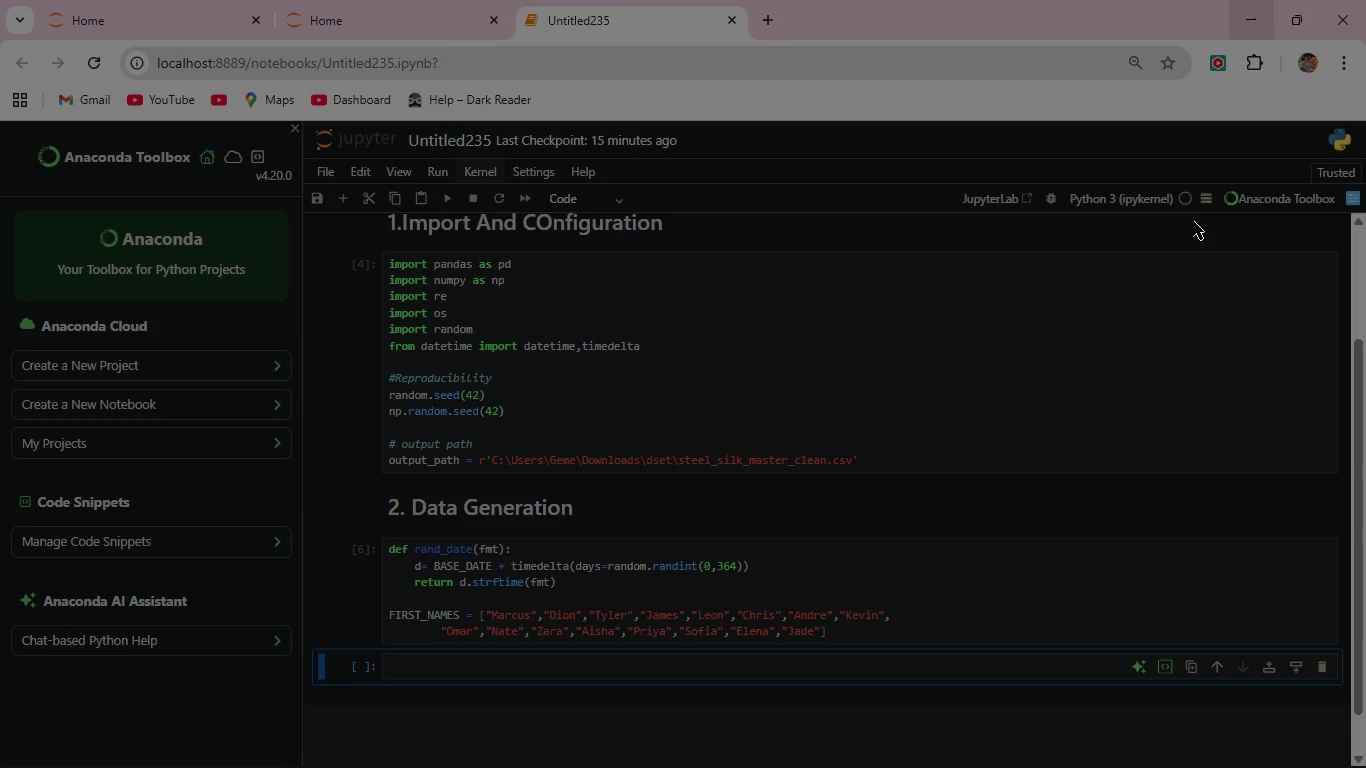 
wait(6.34)
 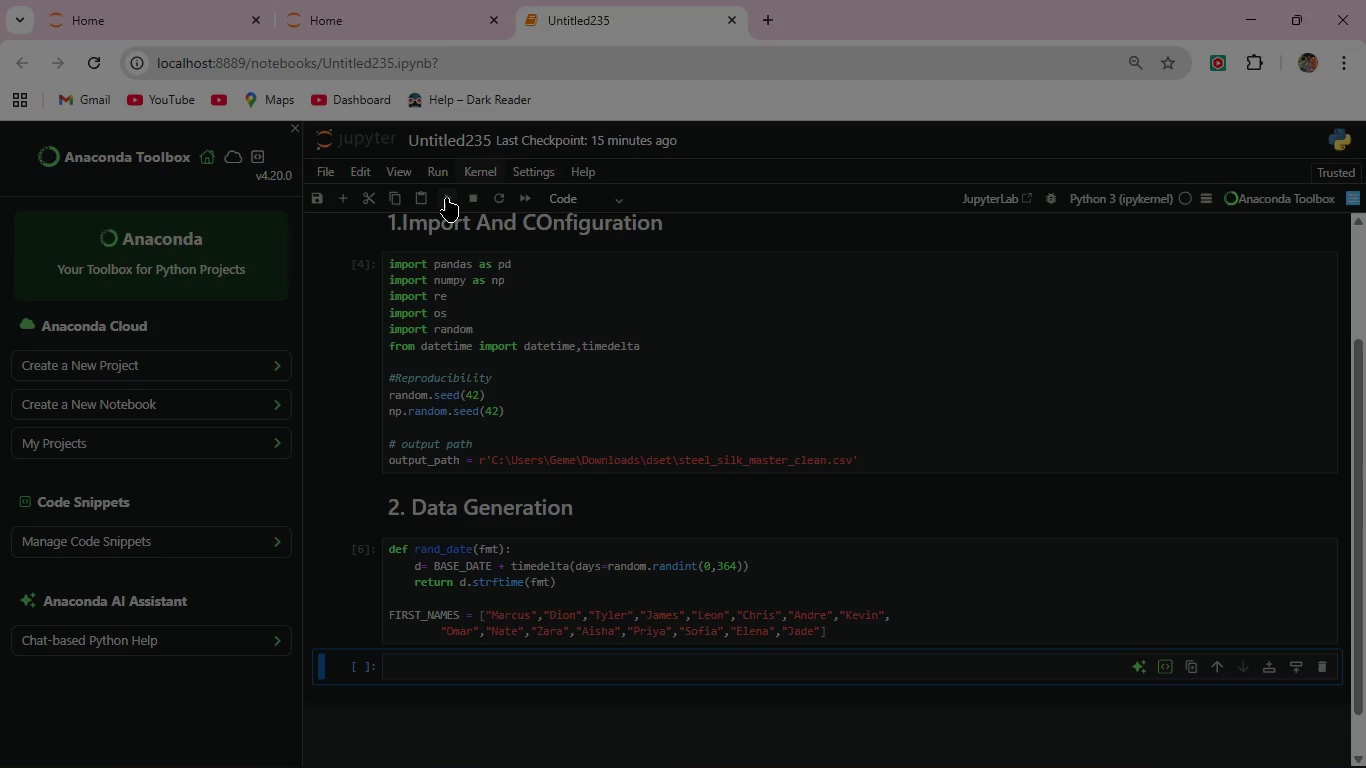 
left_click([1269, 7])